 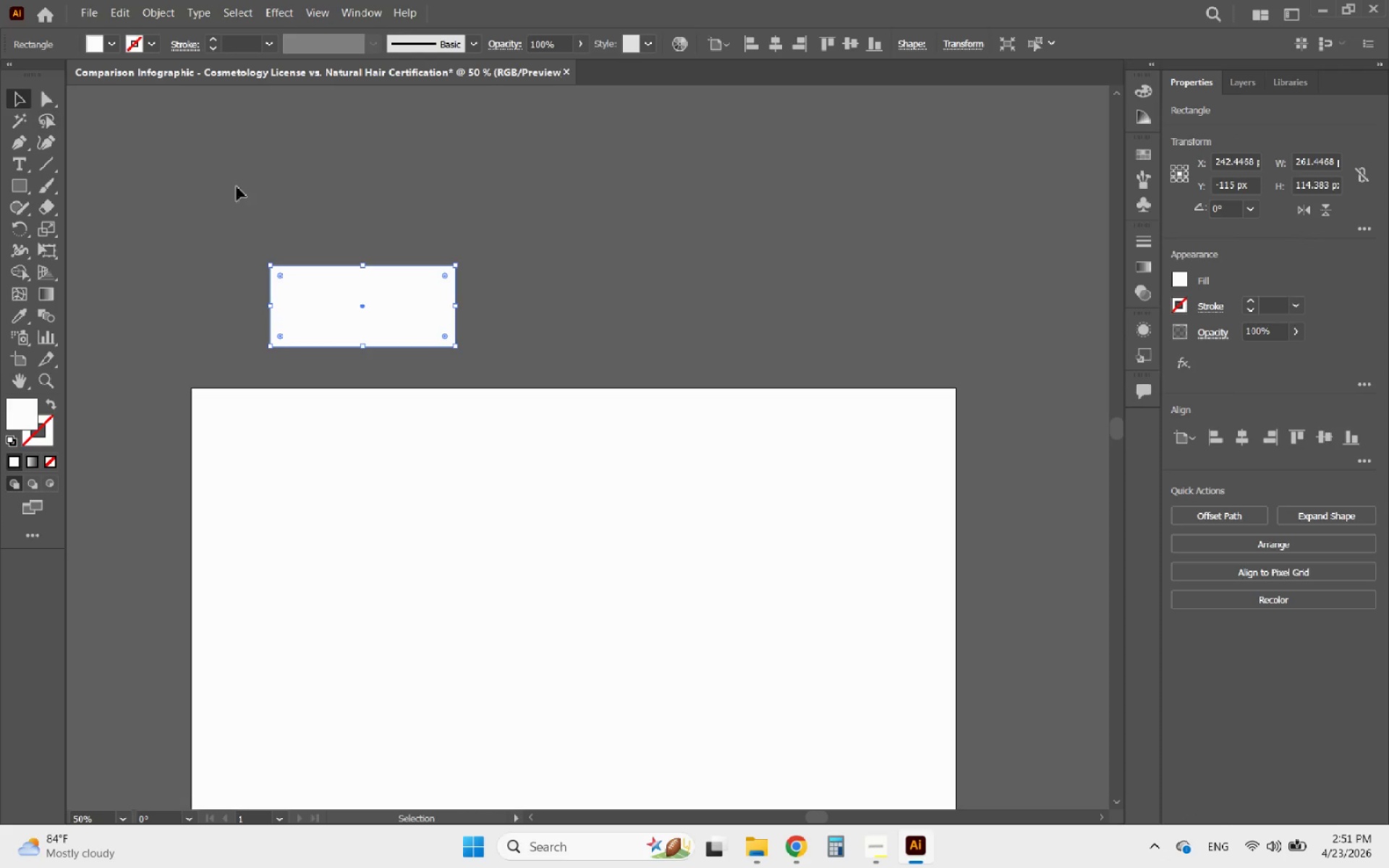 
hold_key(key=AltLeft, duration=1.53)
left_click_drag(start_coordinate=[411, 298], to_coordinate=[613, 305])
 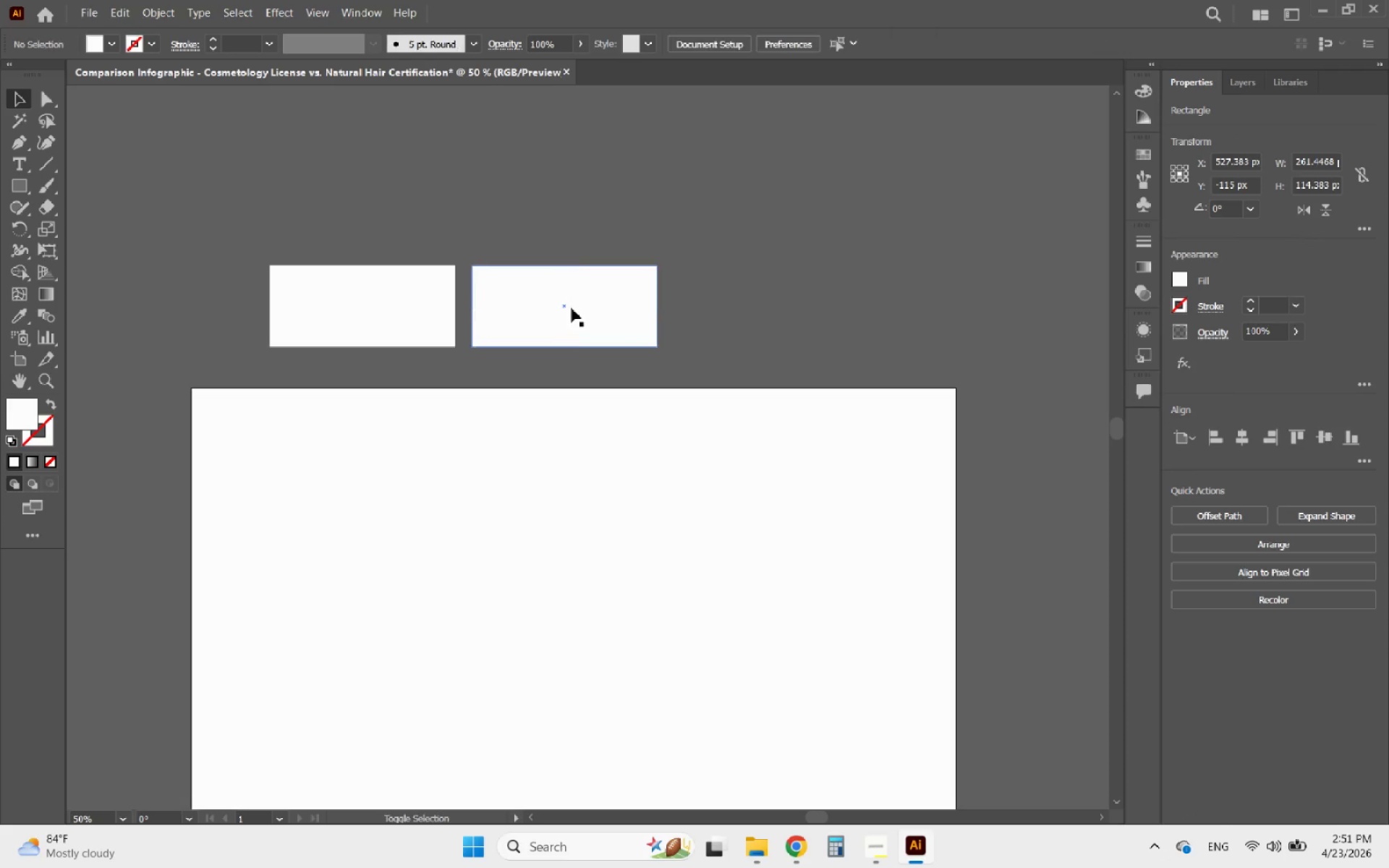 
hold_key(key=ShiftLeft, duration=2.06)
hold_key(key=AltLeft, duration=0.69)
left_click_drag(start_coordinate=[565, 311], to_coordinate=[726, 292])
 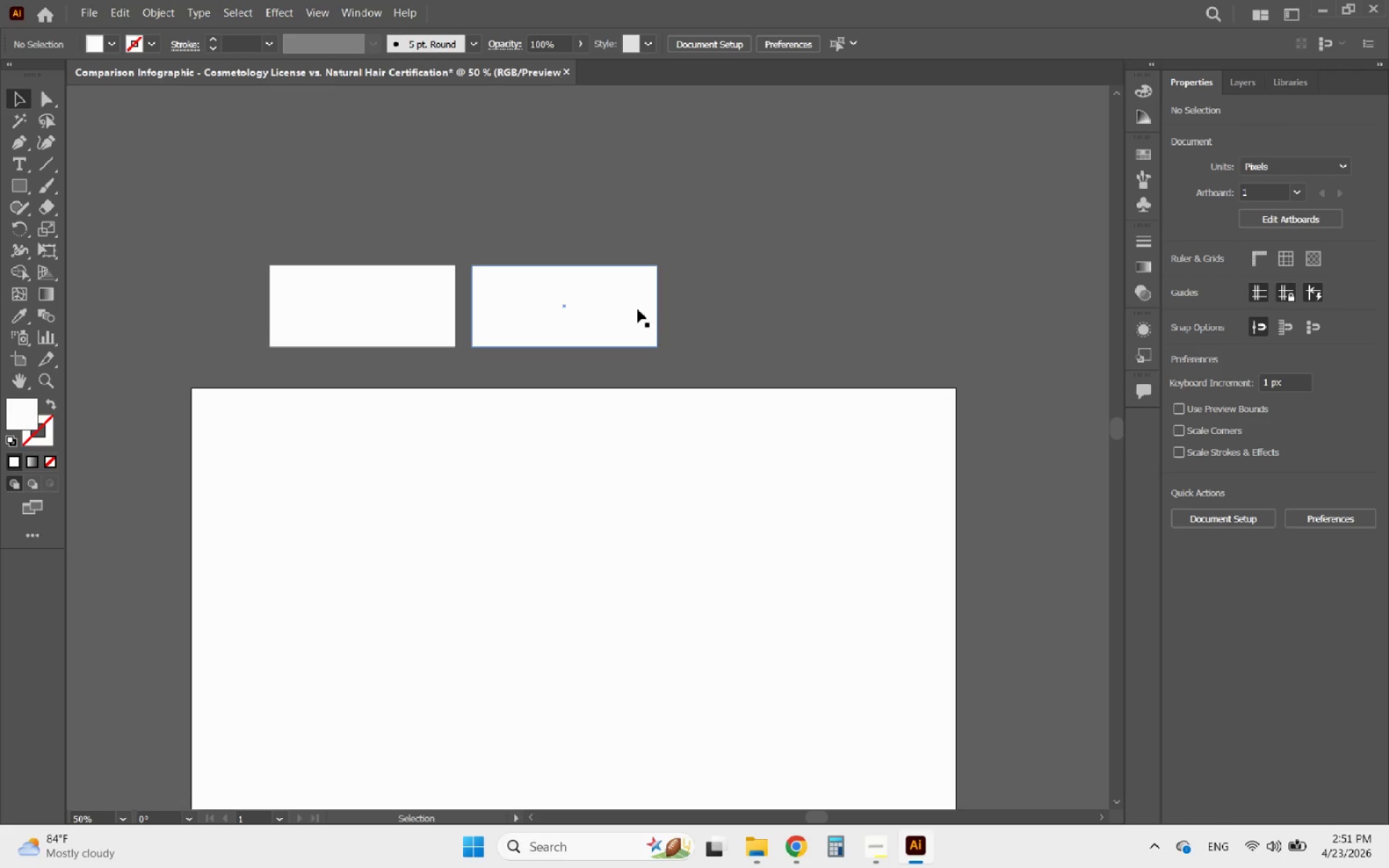 
key(Alt+AltLeft)
 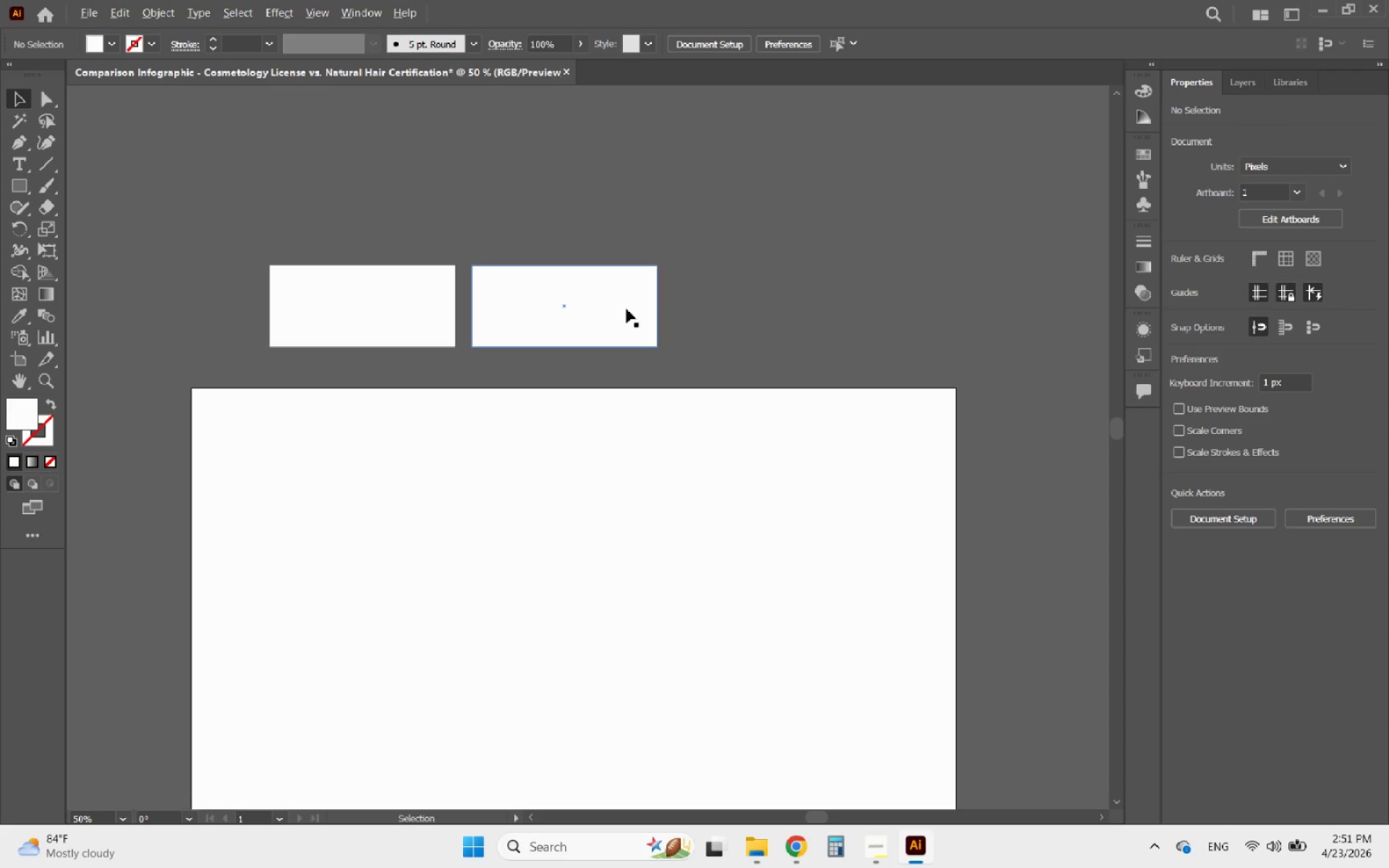 
left_click([626, 309])
 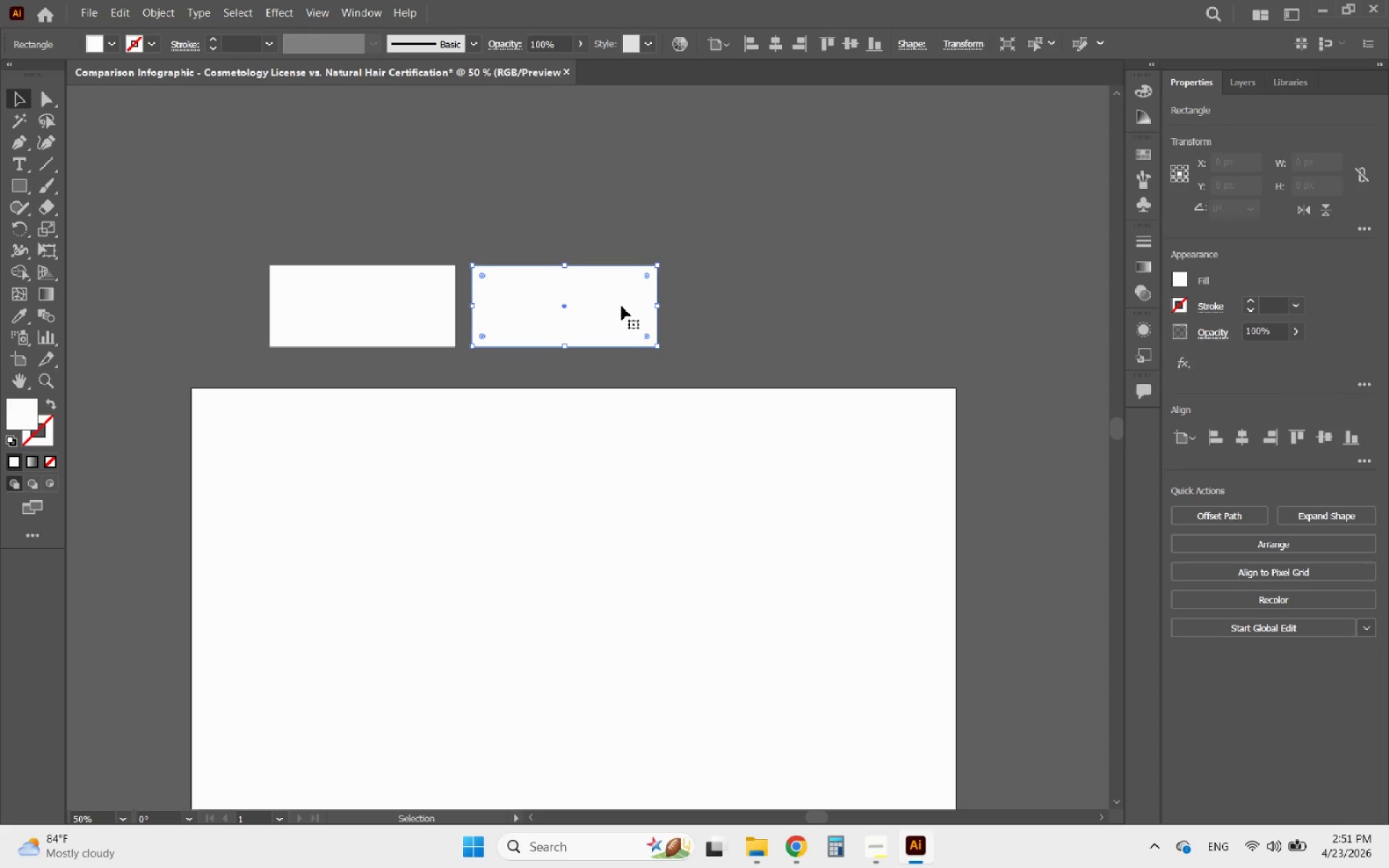 
hold_key(key=AltLeft, duration=2.2)
left_click_drag(start_coordinate=[597, 293], to_coordinate=[799, 304])
 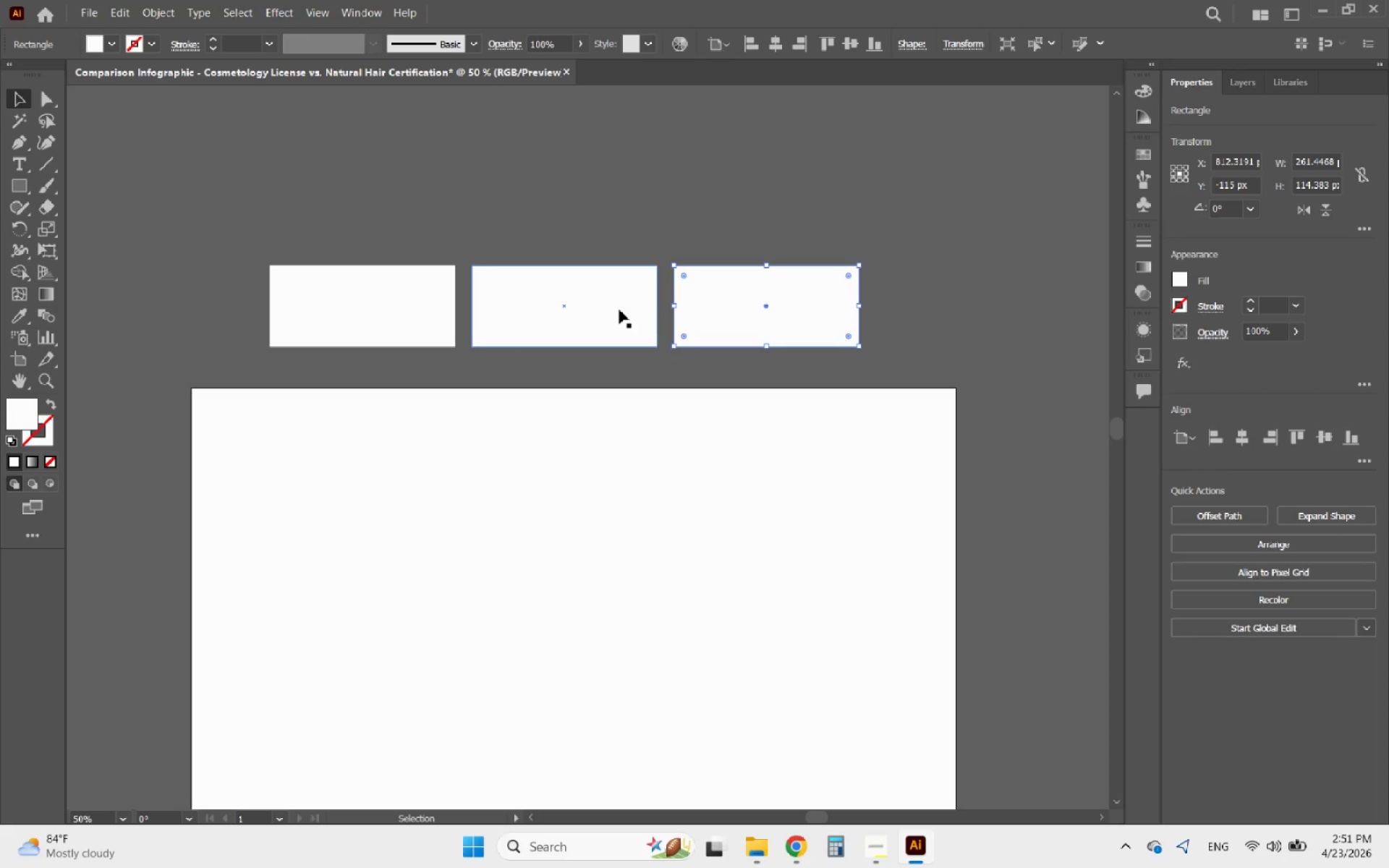 
hold_key(key=ShiftLeft, duration=1.61)
 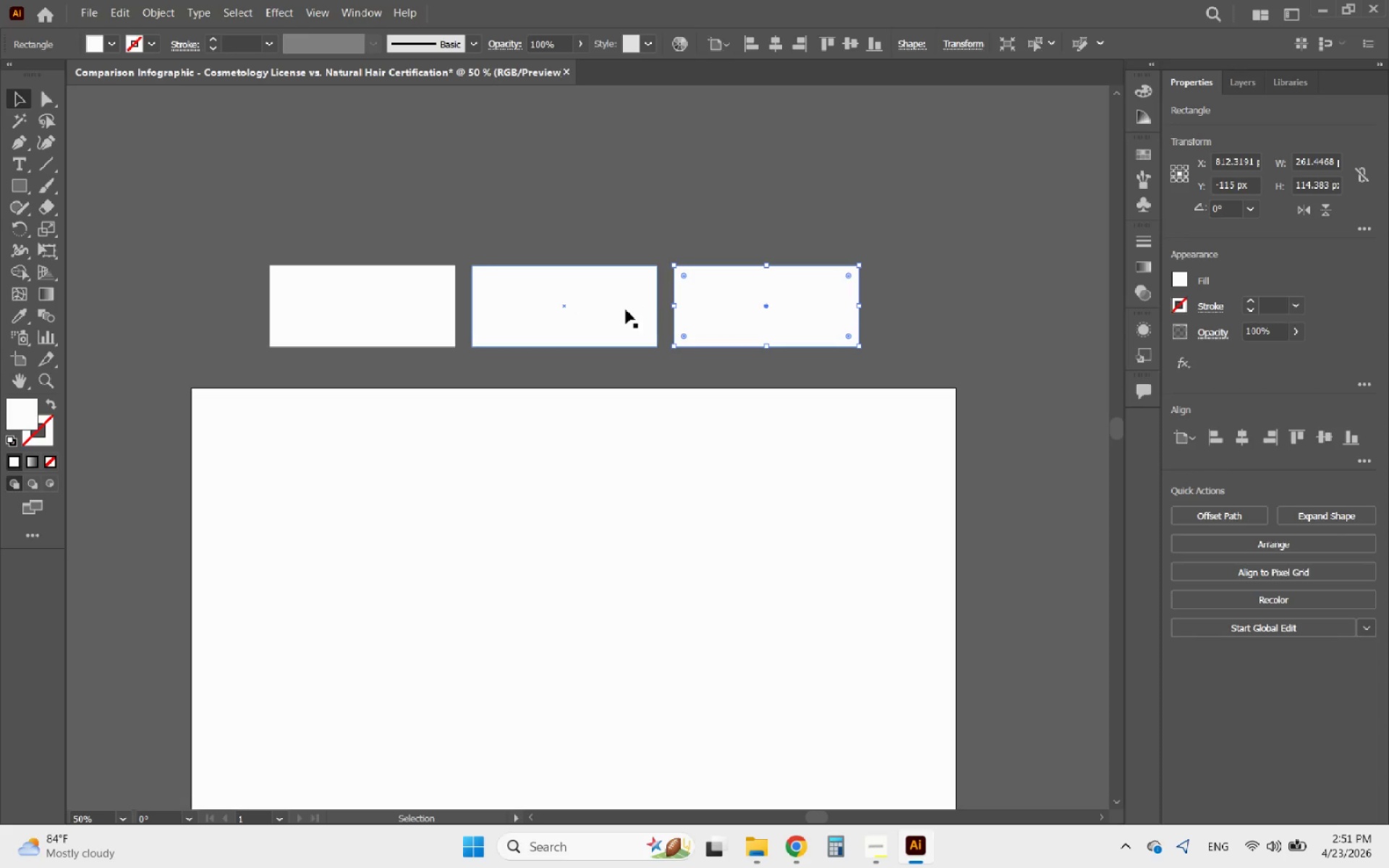 
left_click([616, 310])
 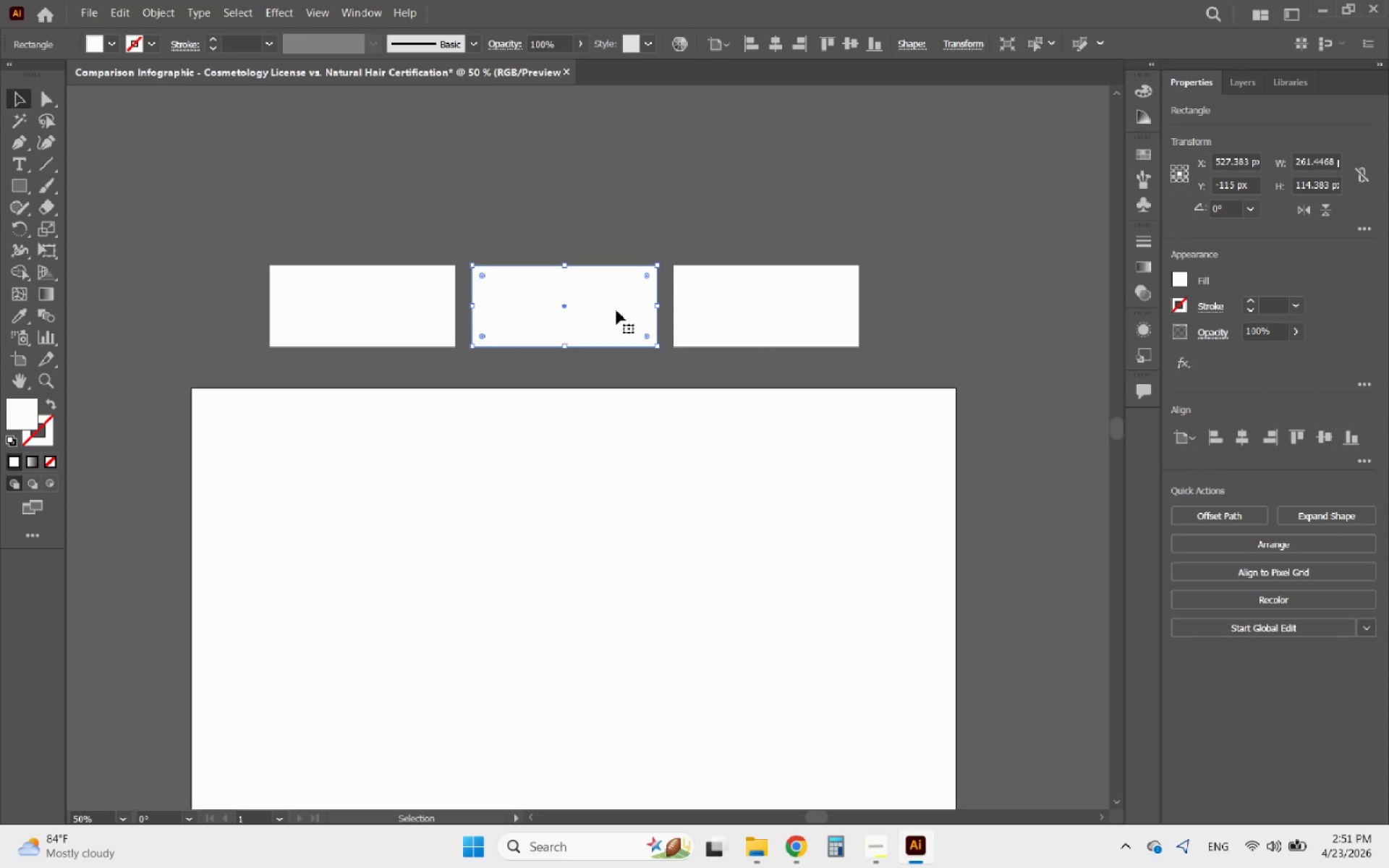 
key(Delete)
 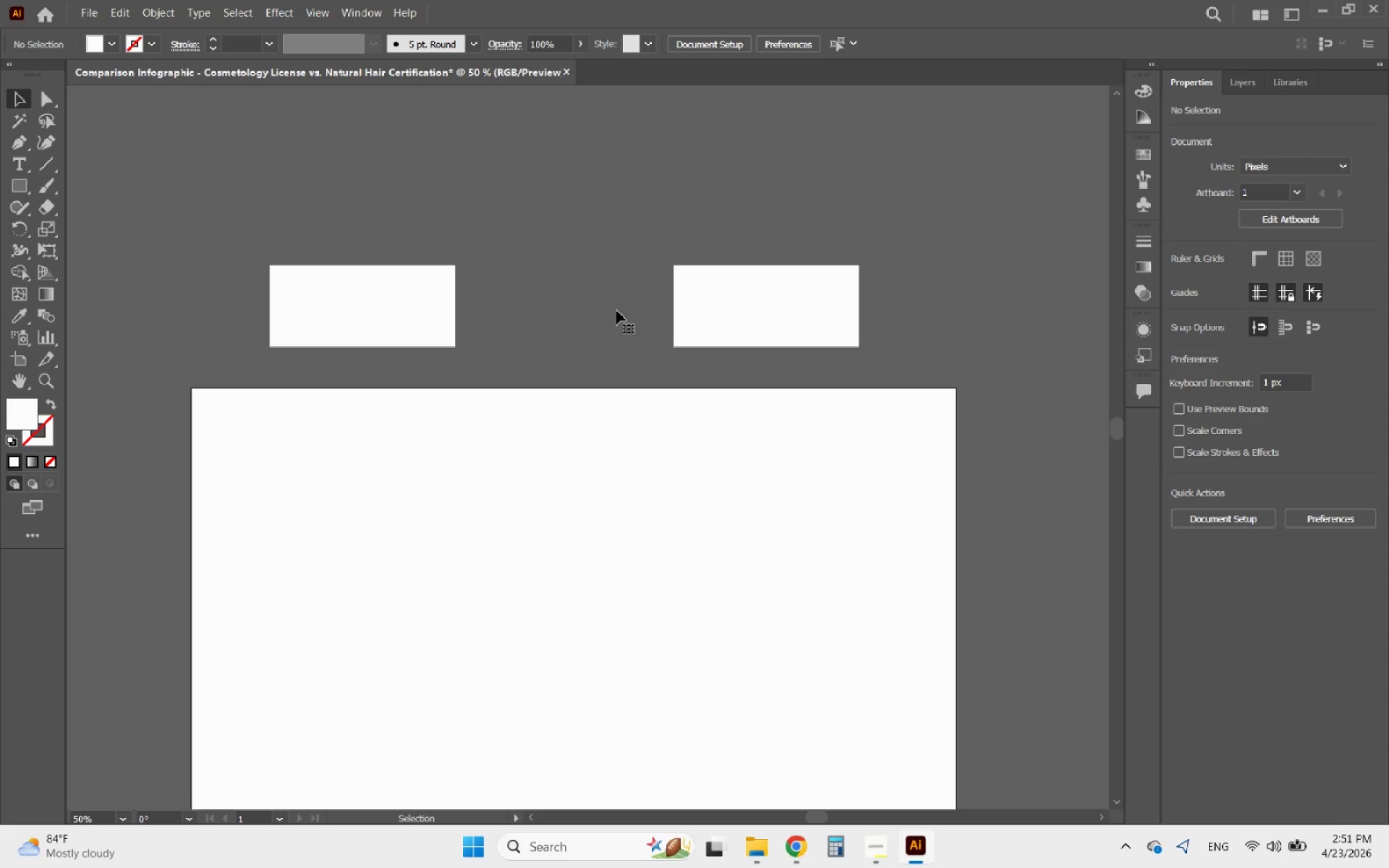 
key(Control+Z)
 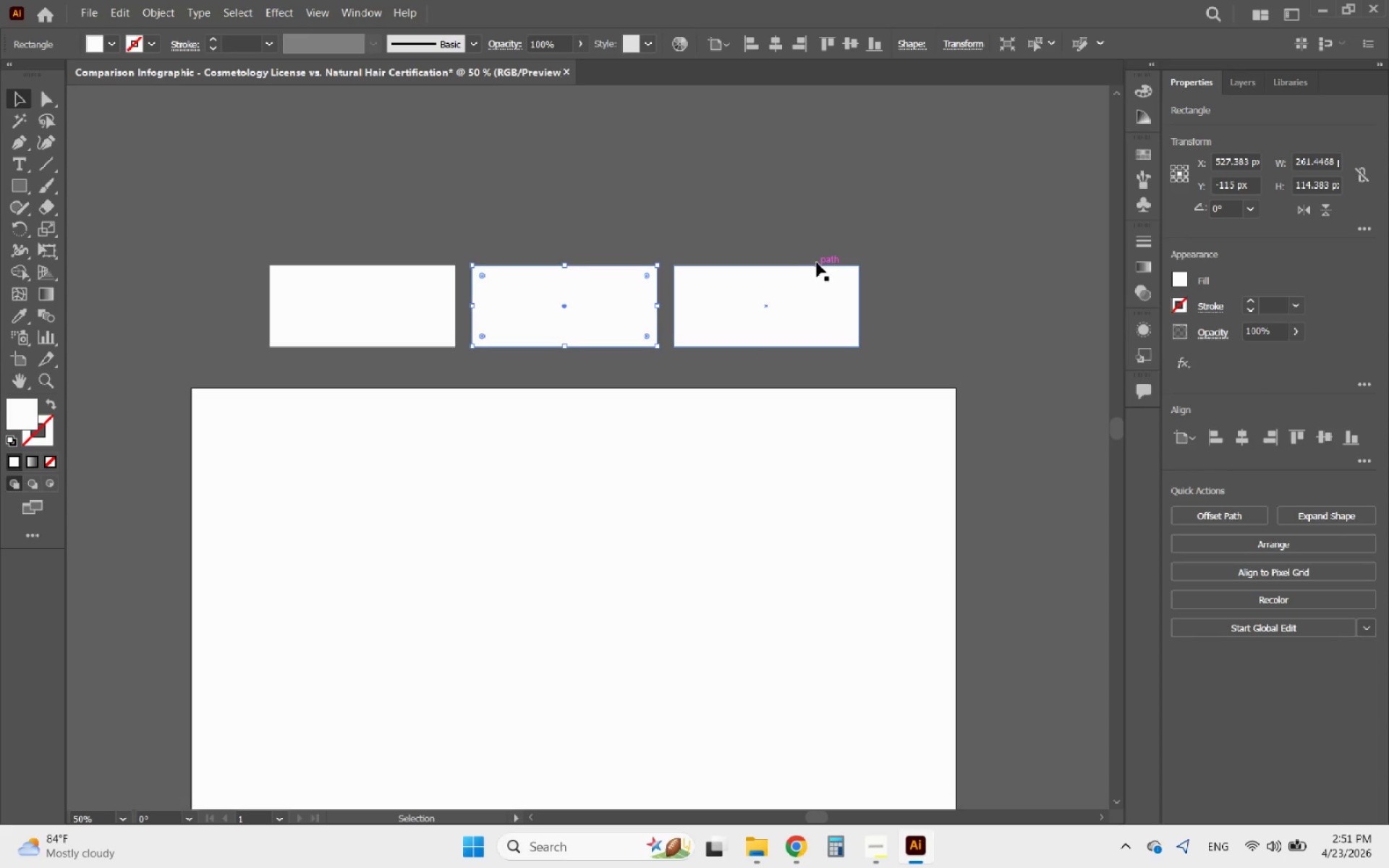 
left_click([927, 263])
 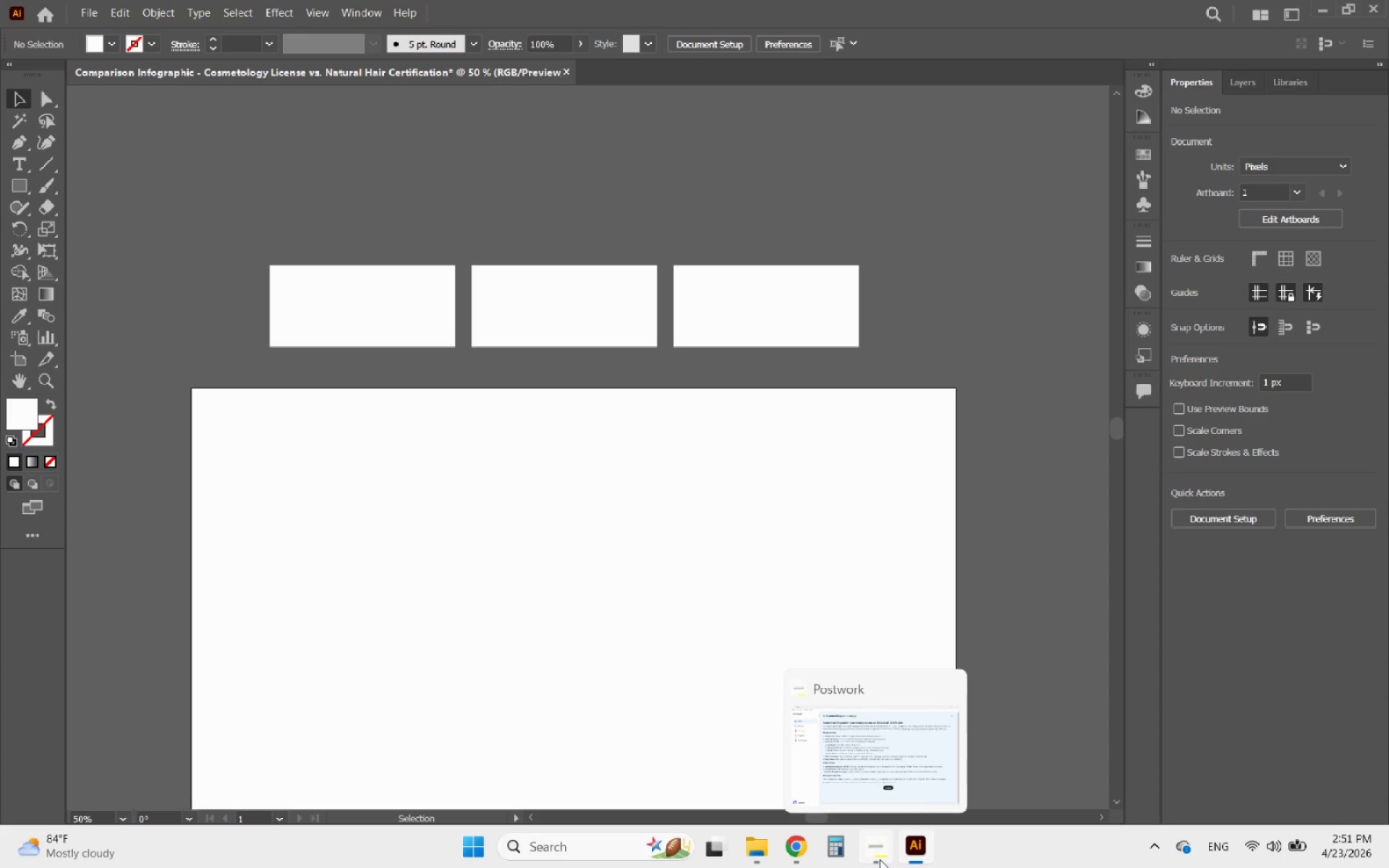 
left_click([880, 859])